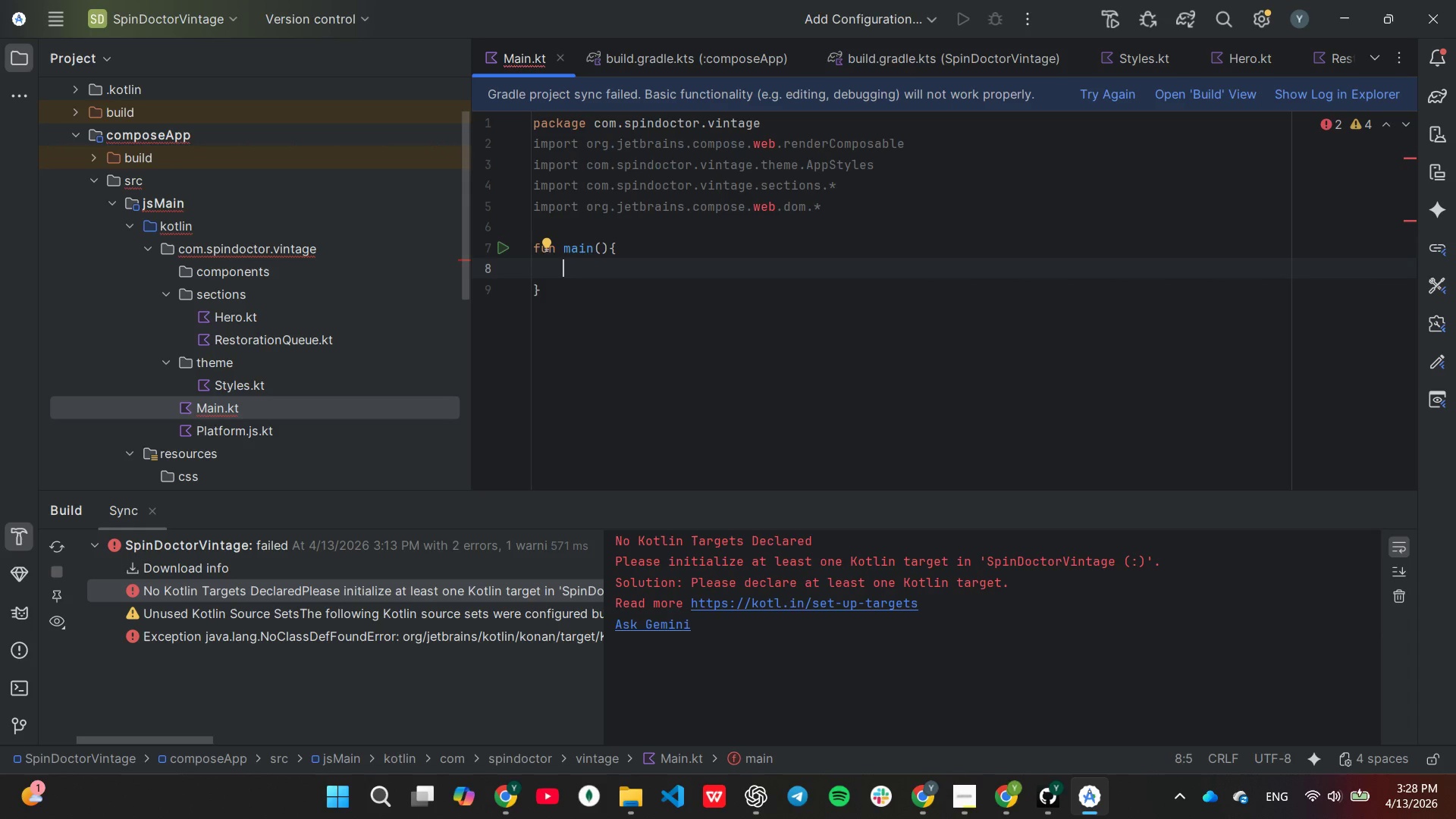 
type(ren)
 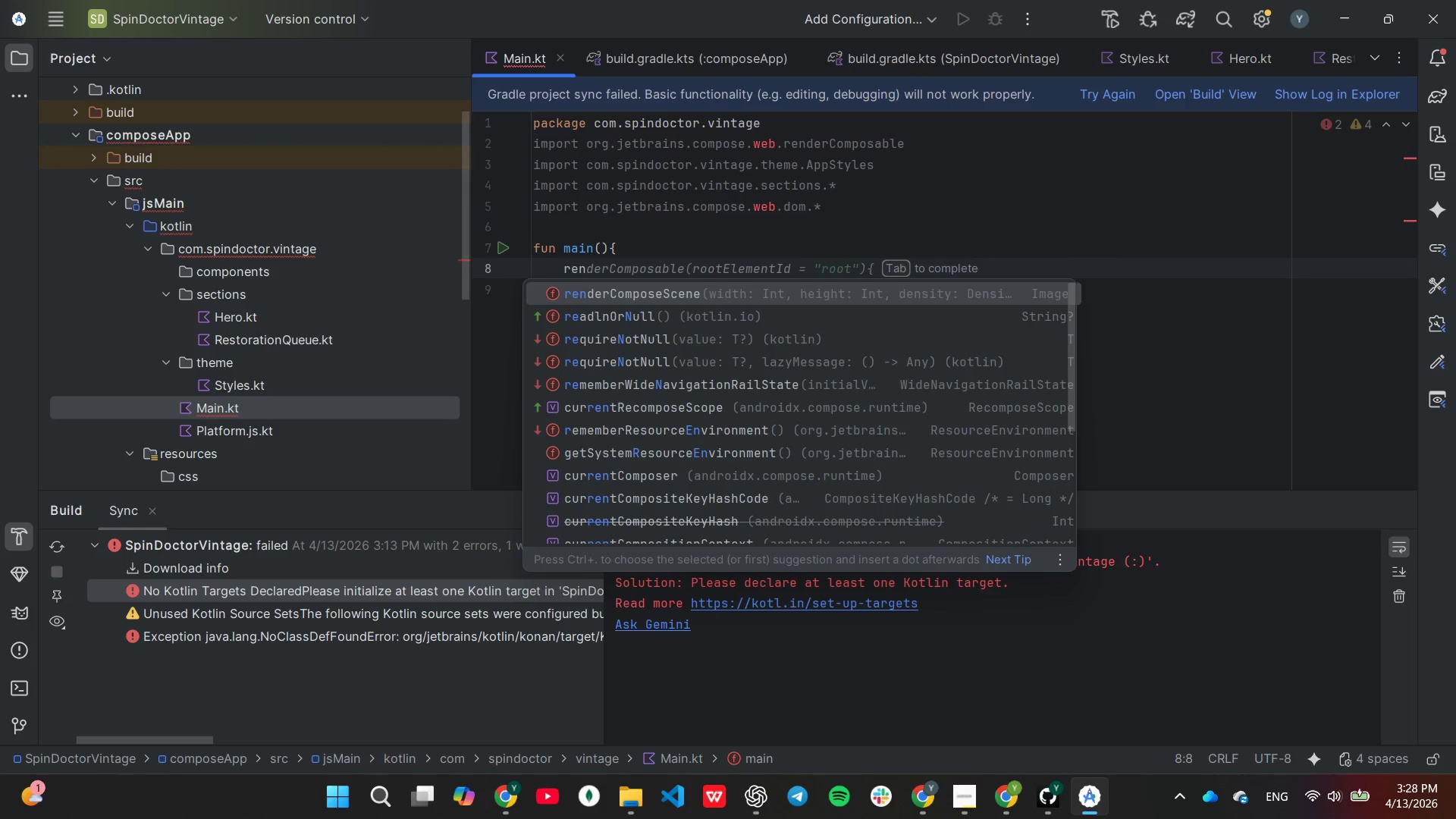 
key(Enter)
 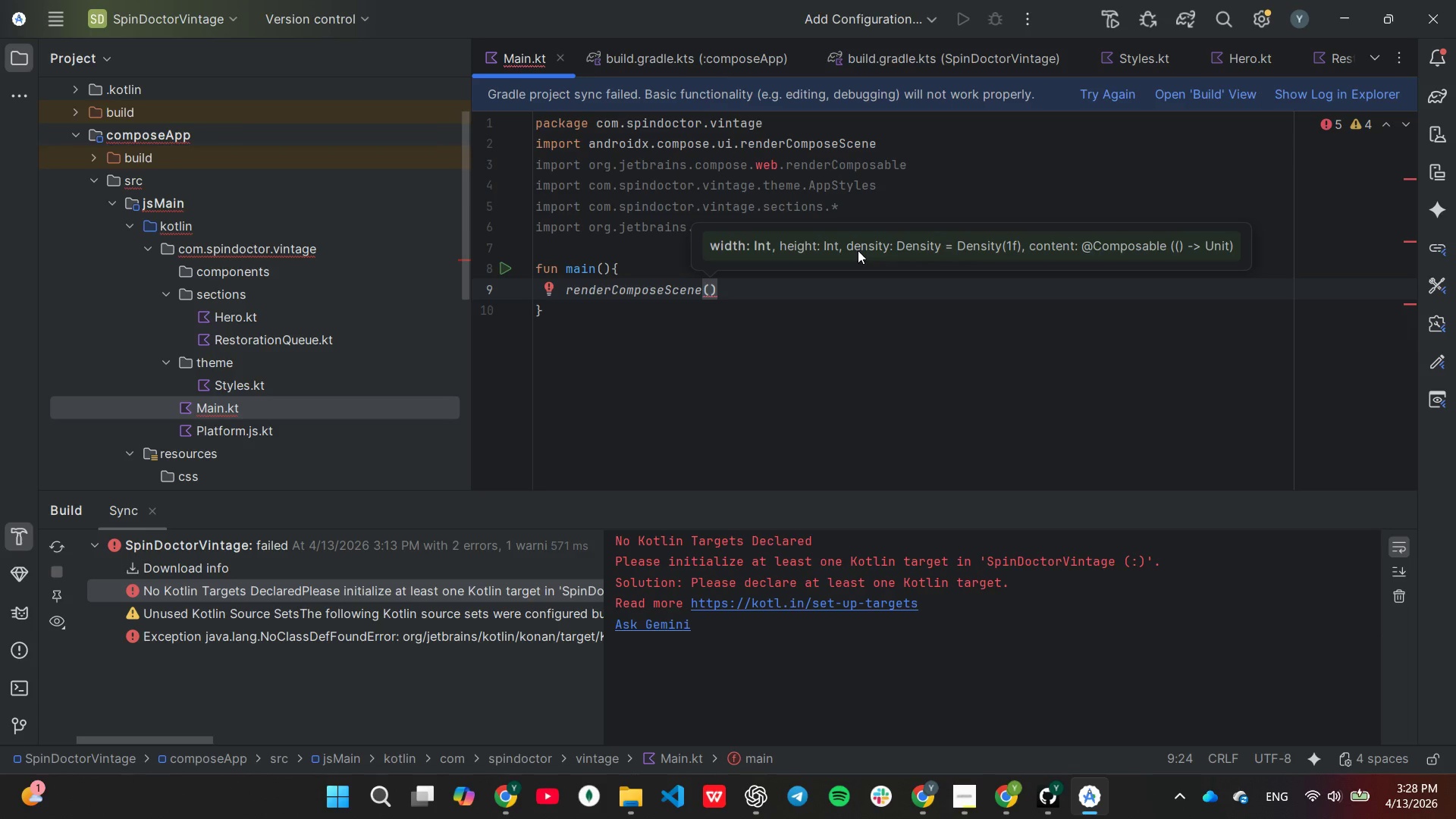 
type(roo)
 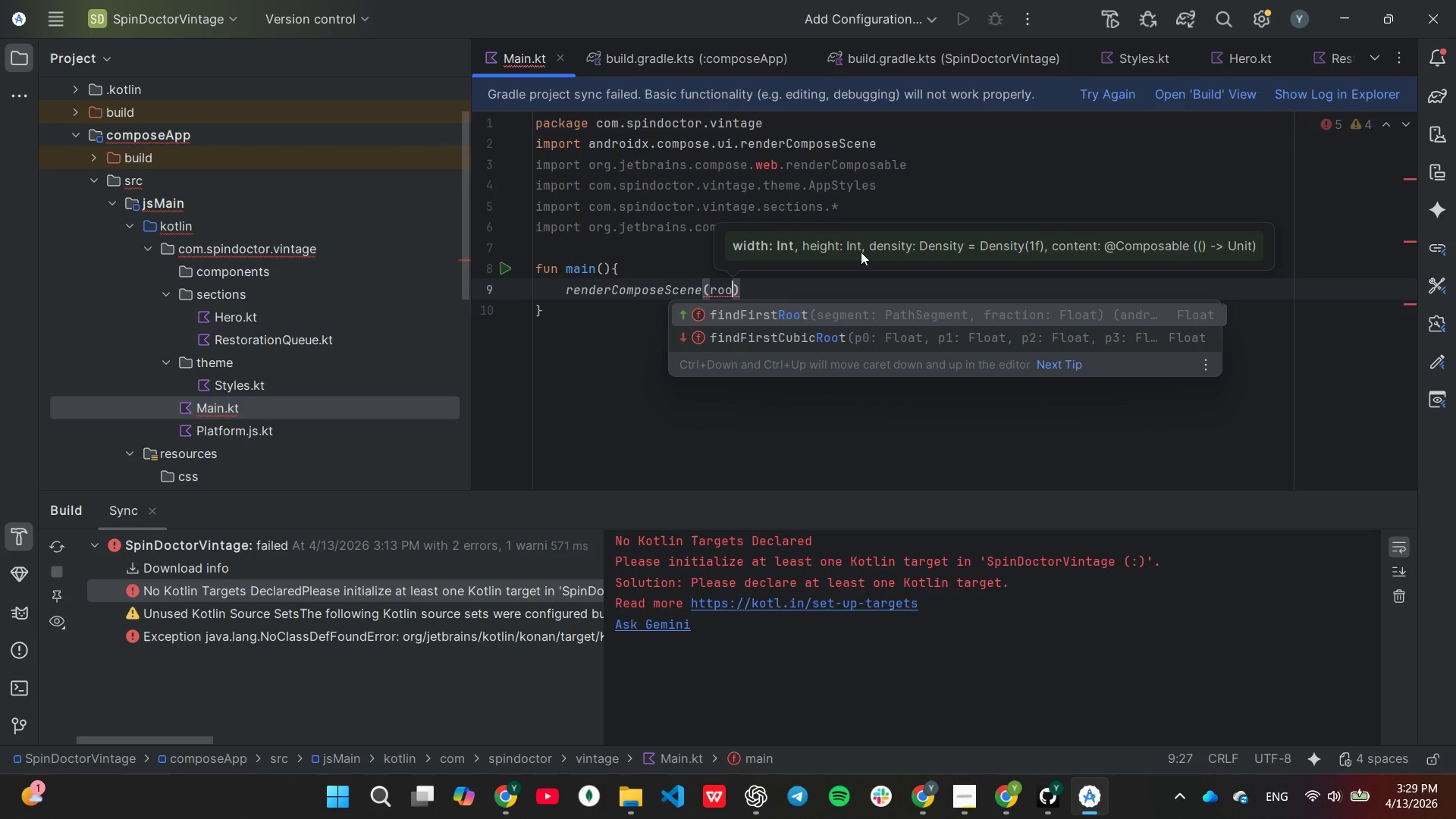 
wait(73.17)
 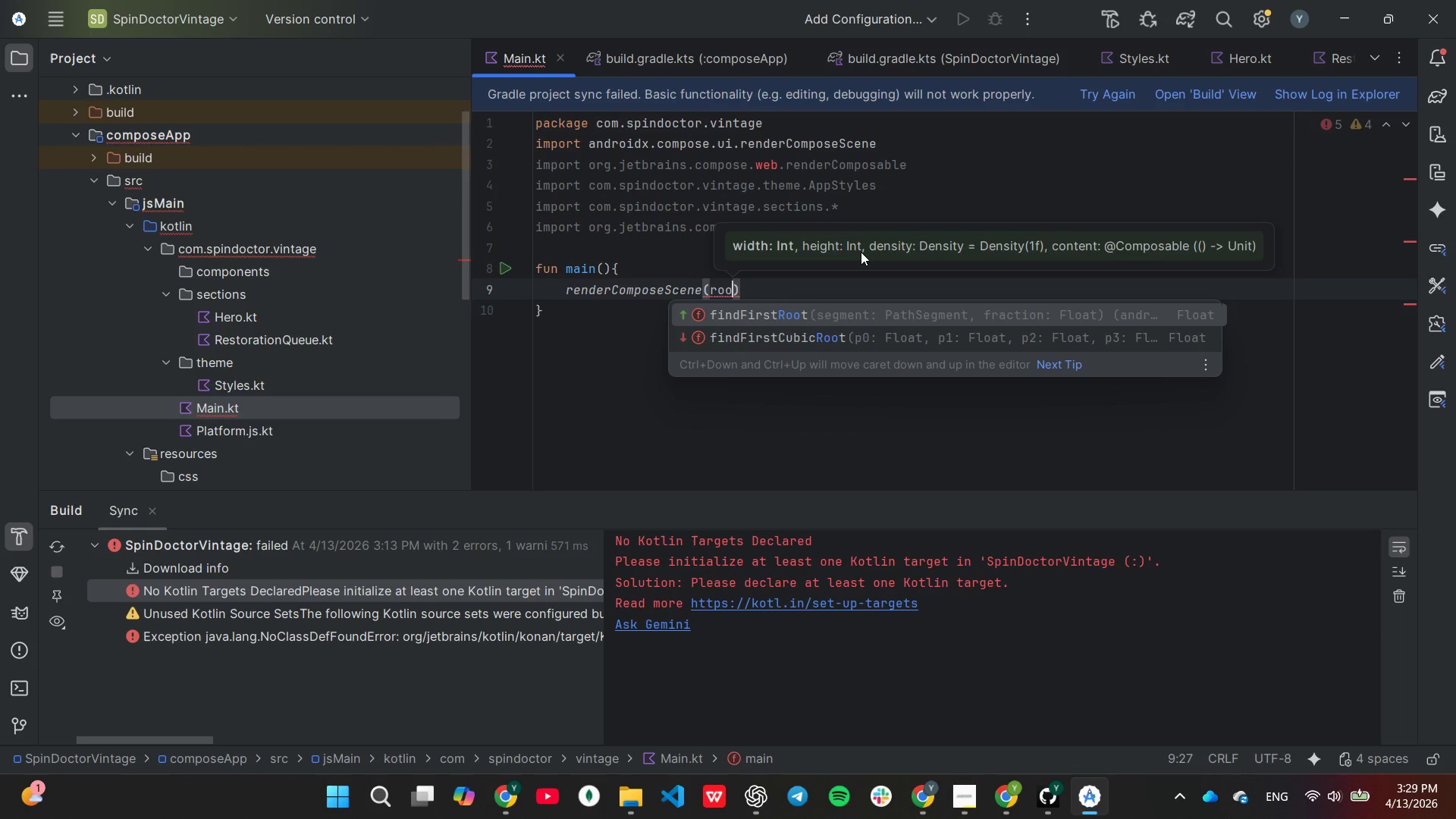 
key(Backspace)
key(Backspace)
key(Backspace)
key(Backspace)
key(Backspace)
key(Backspace)
key(Backspace)
key(Backspace)
key(Backspace)
key(Backspace)
type(sb)
key(Backspace)
key(Backspace)
type(an)
key(Backspace)
type(ble)
 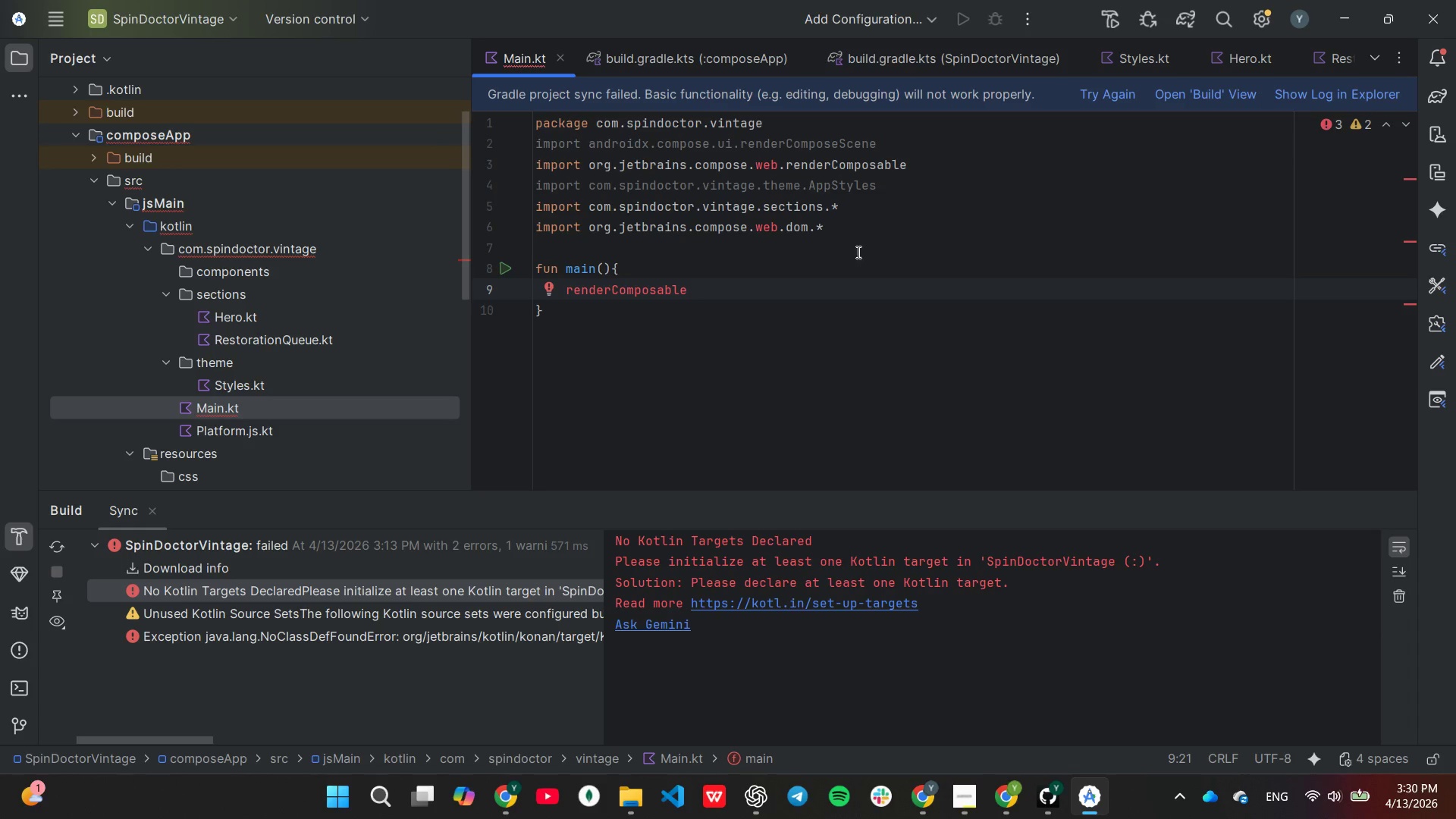 
wait(6.69)
 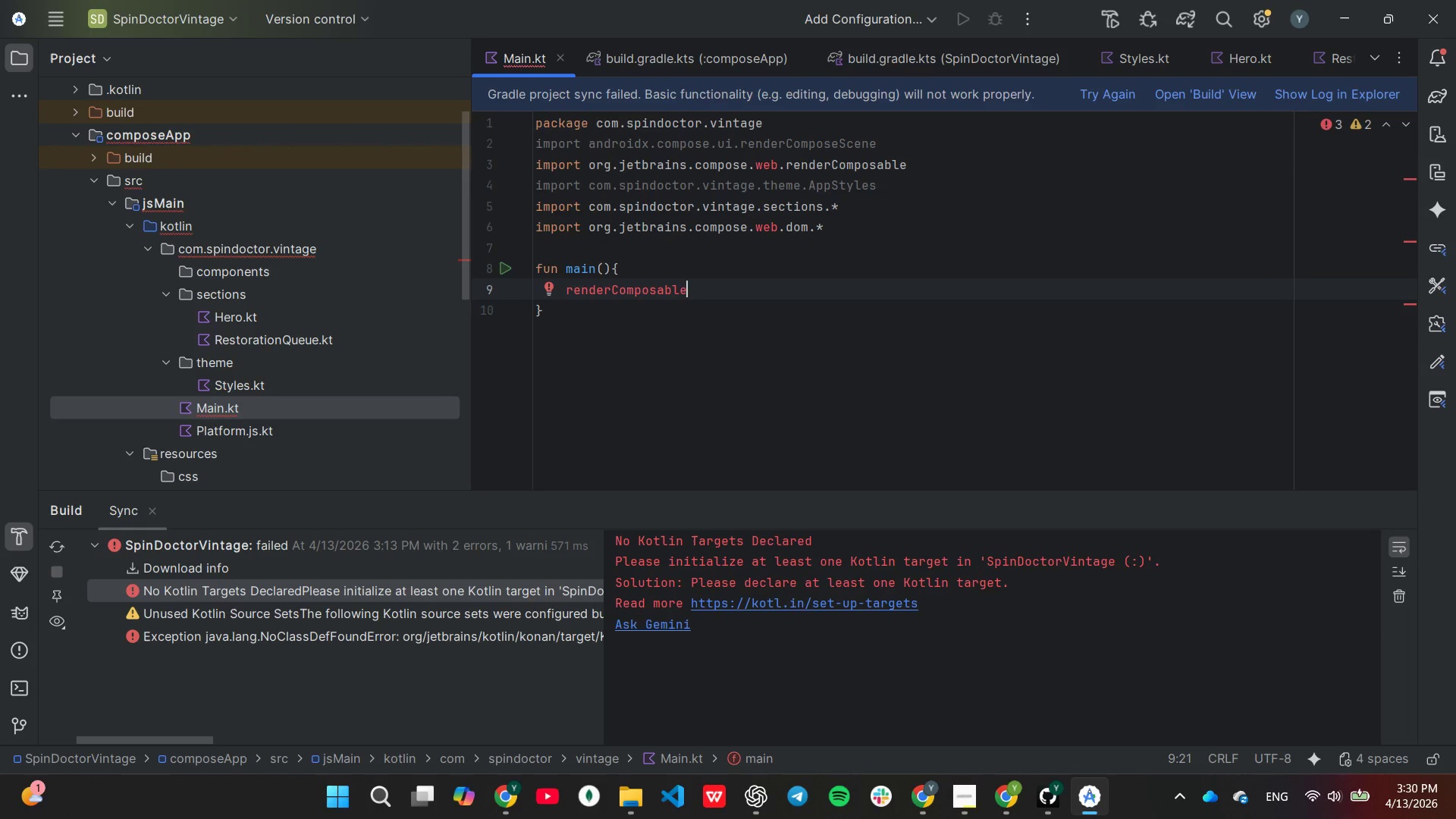 
key(Backspace)
 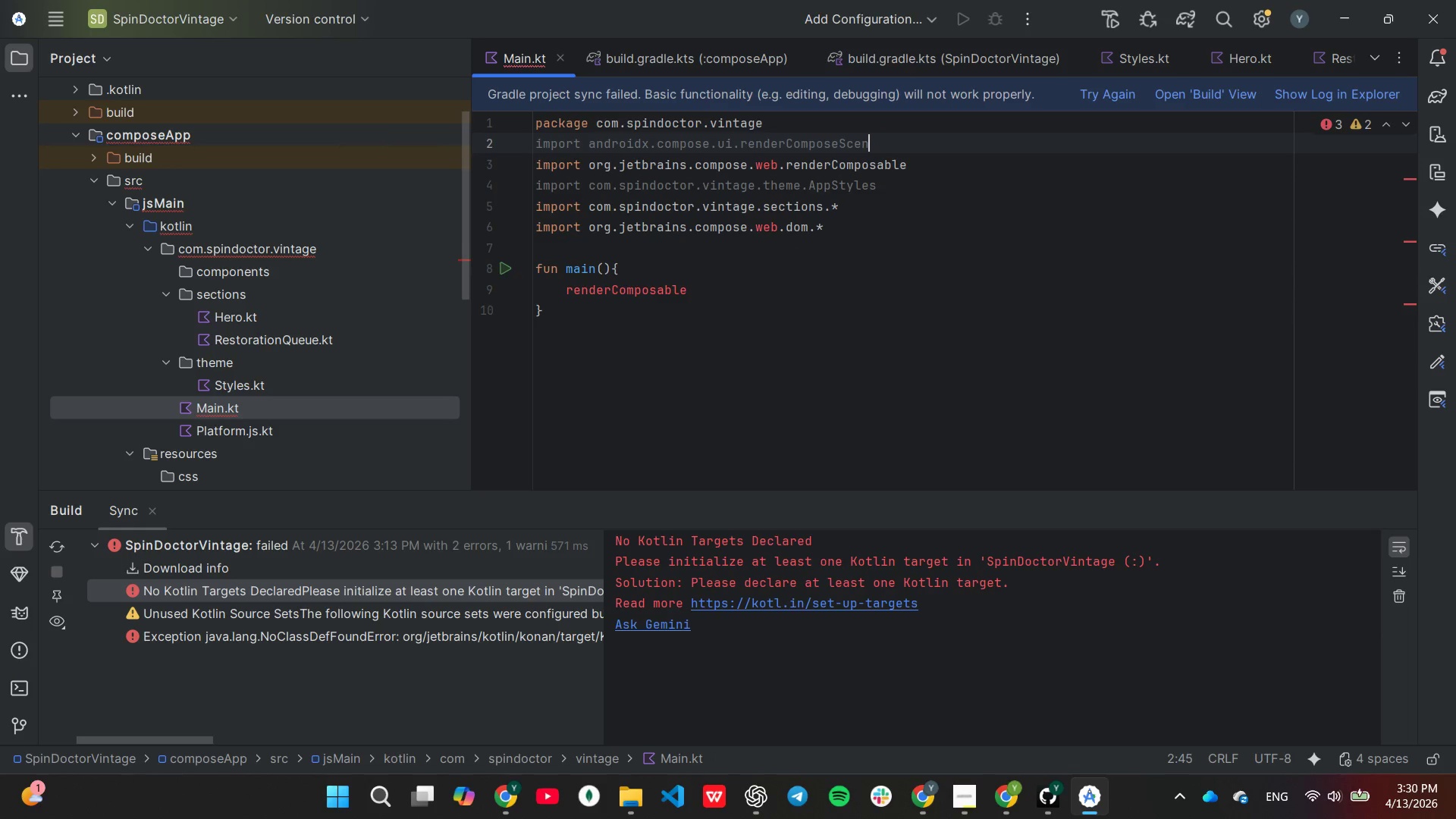 
key(Backspace)
 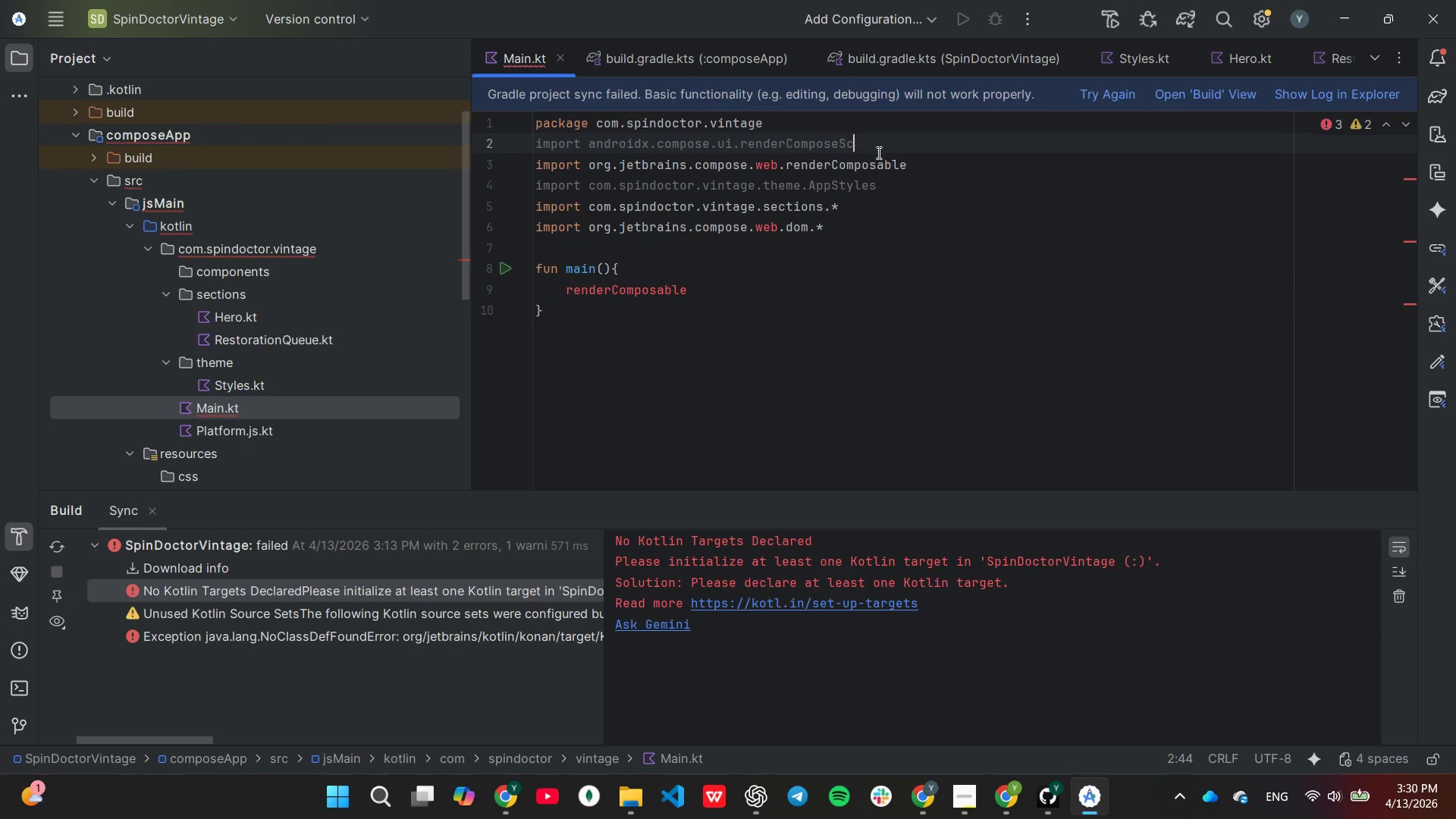 
key(Backspace)
 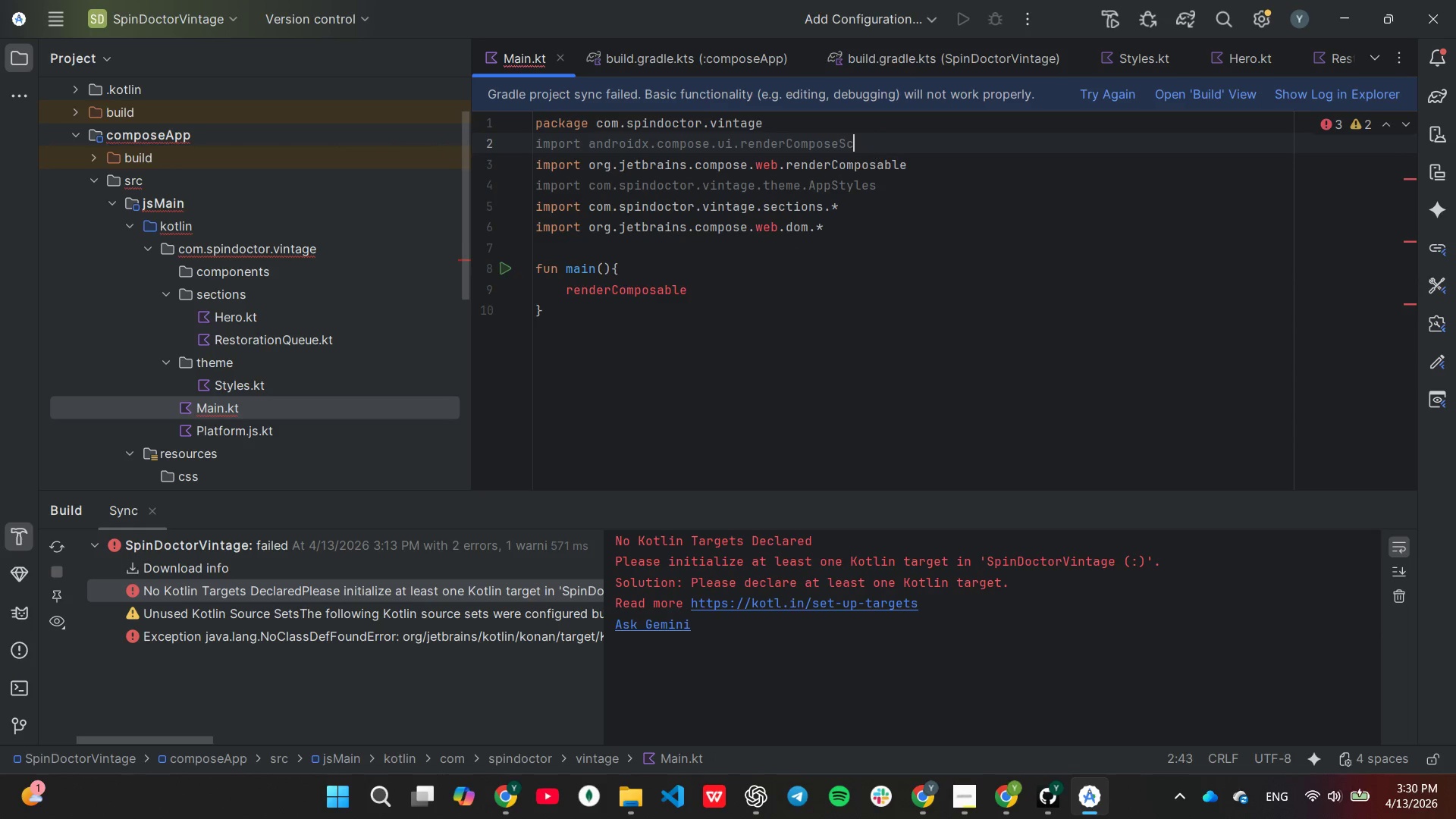 
key(Backspace)
 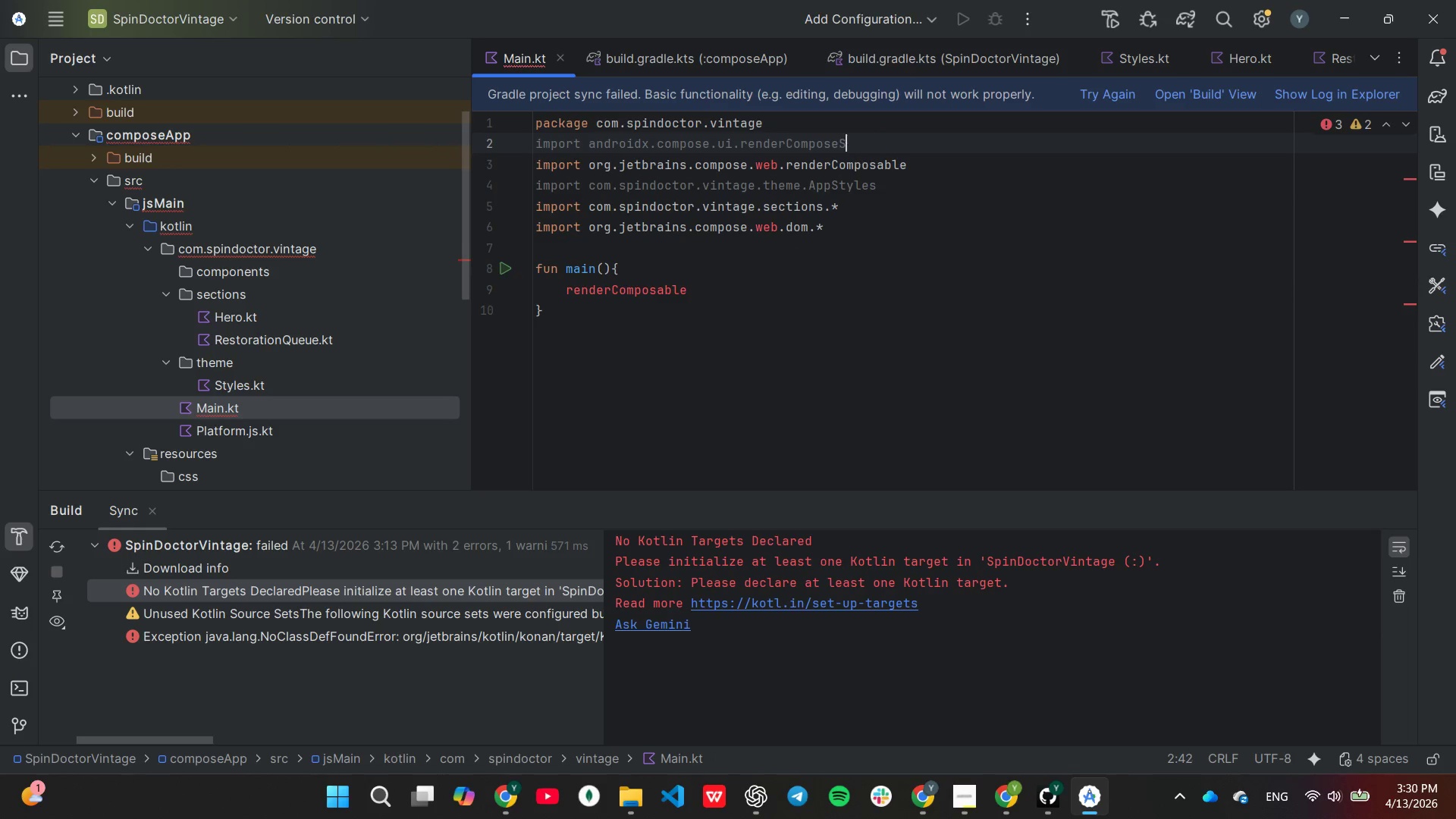 
key(Backspace)
key(Backspace)
type(able)
 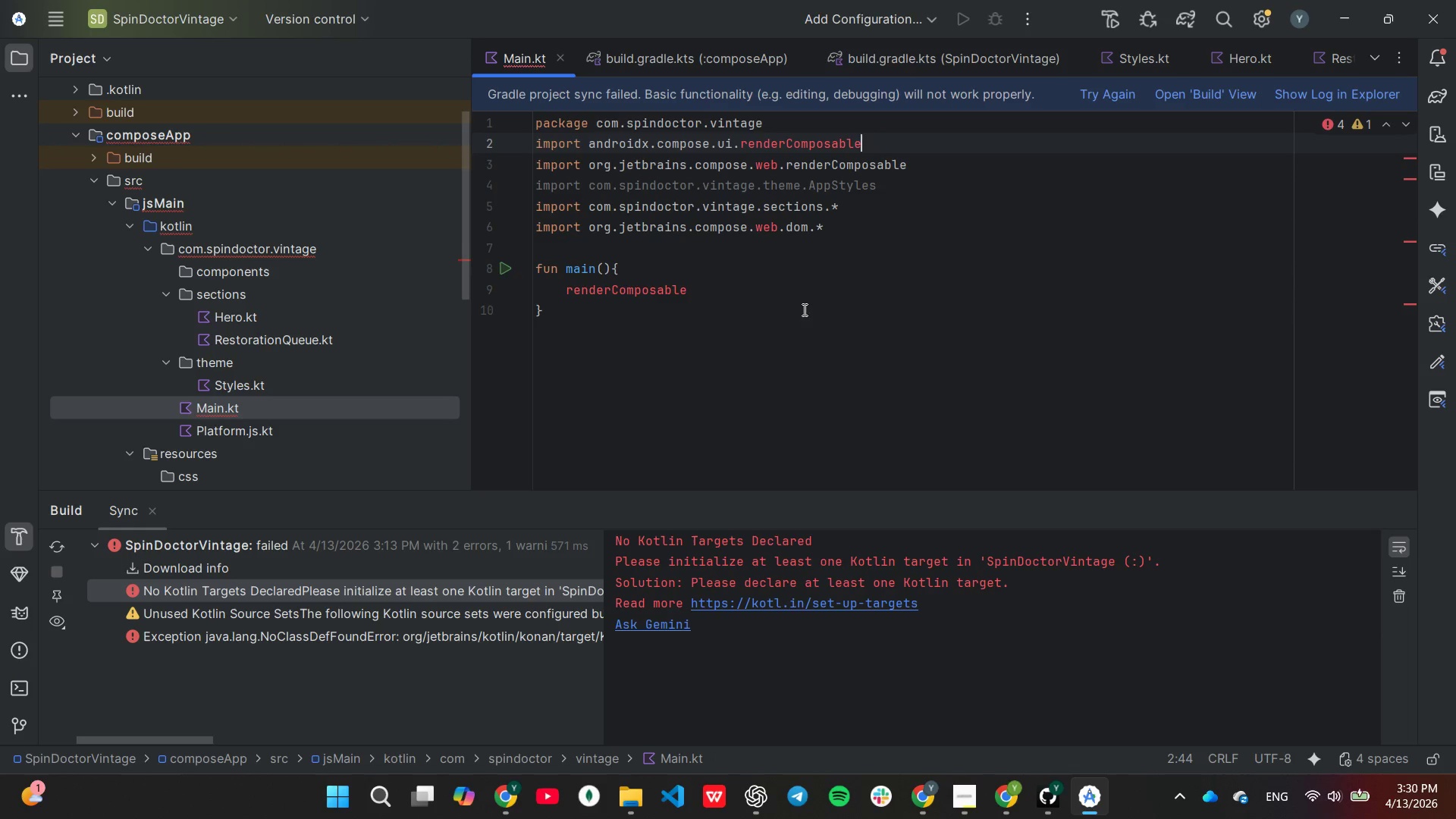 
left_click([792, 281])
 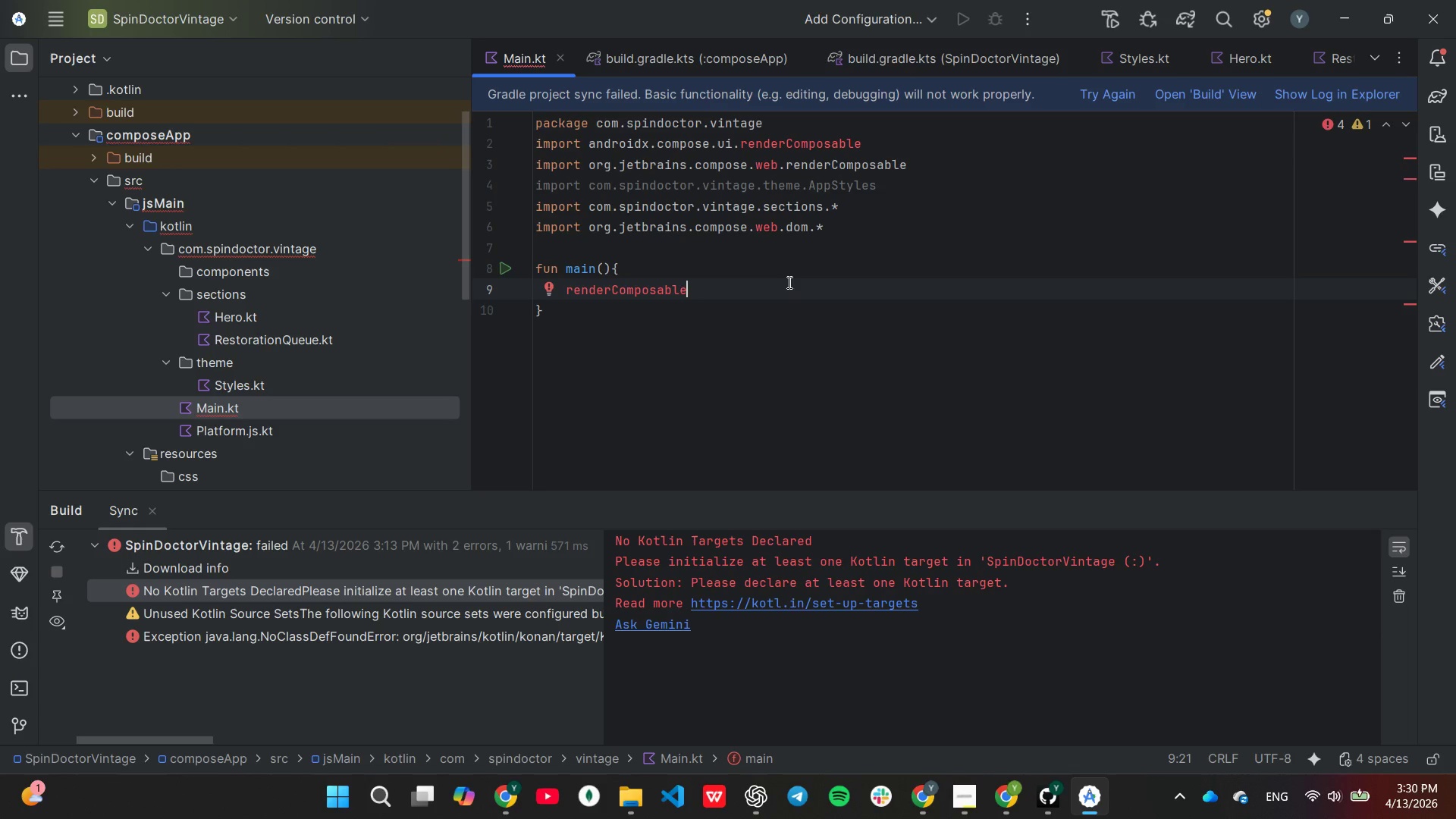 
wait(9.38)
 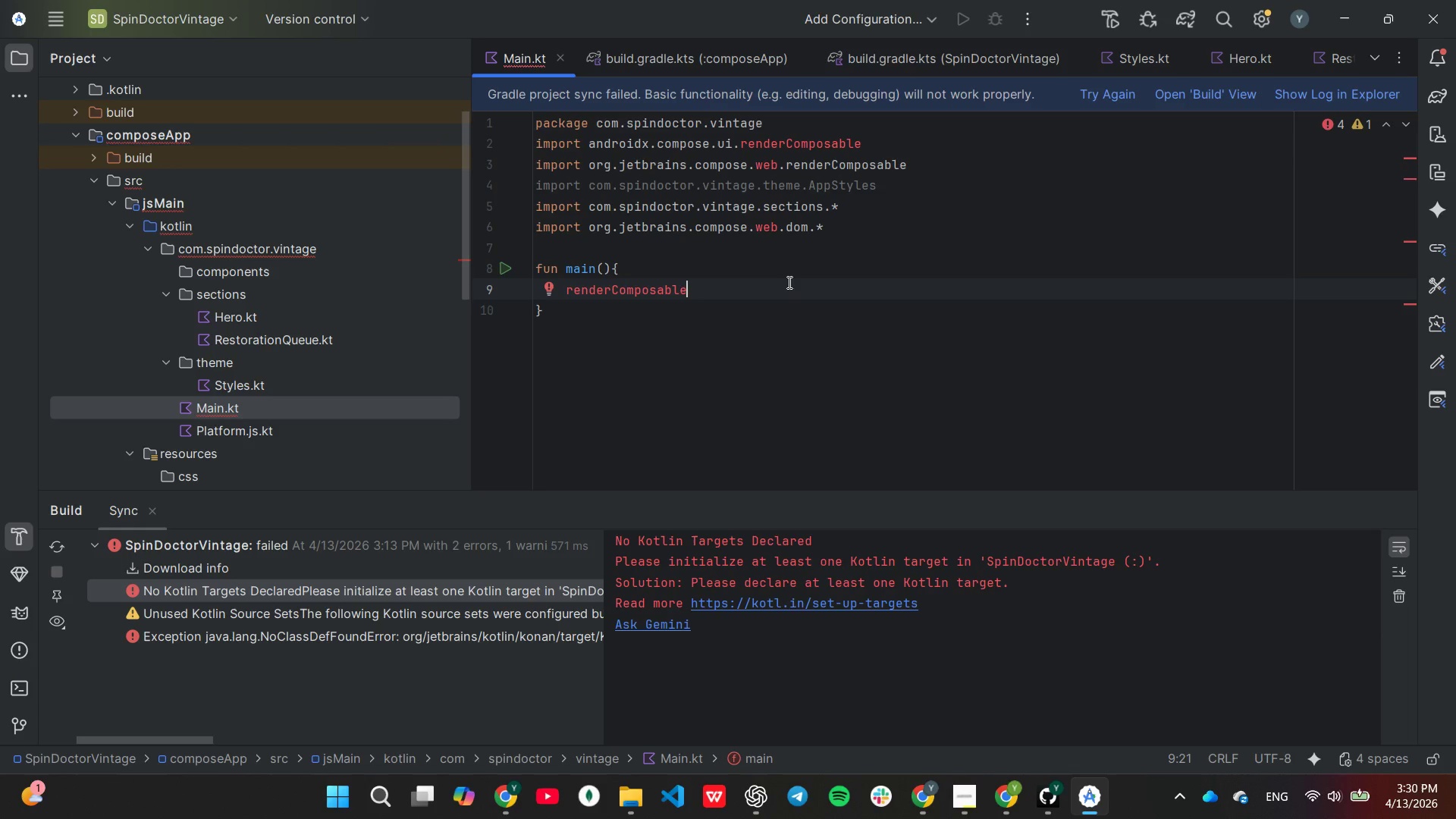 
type((rootElementId="root)
 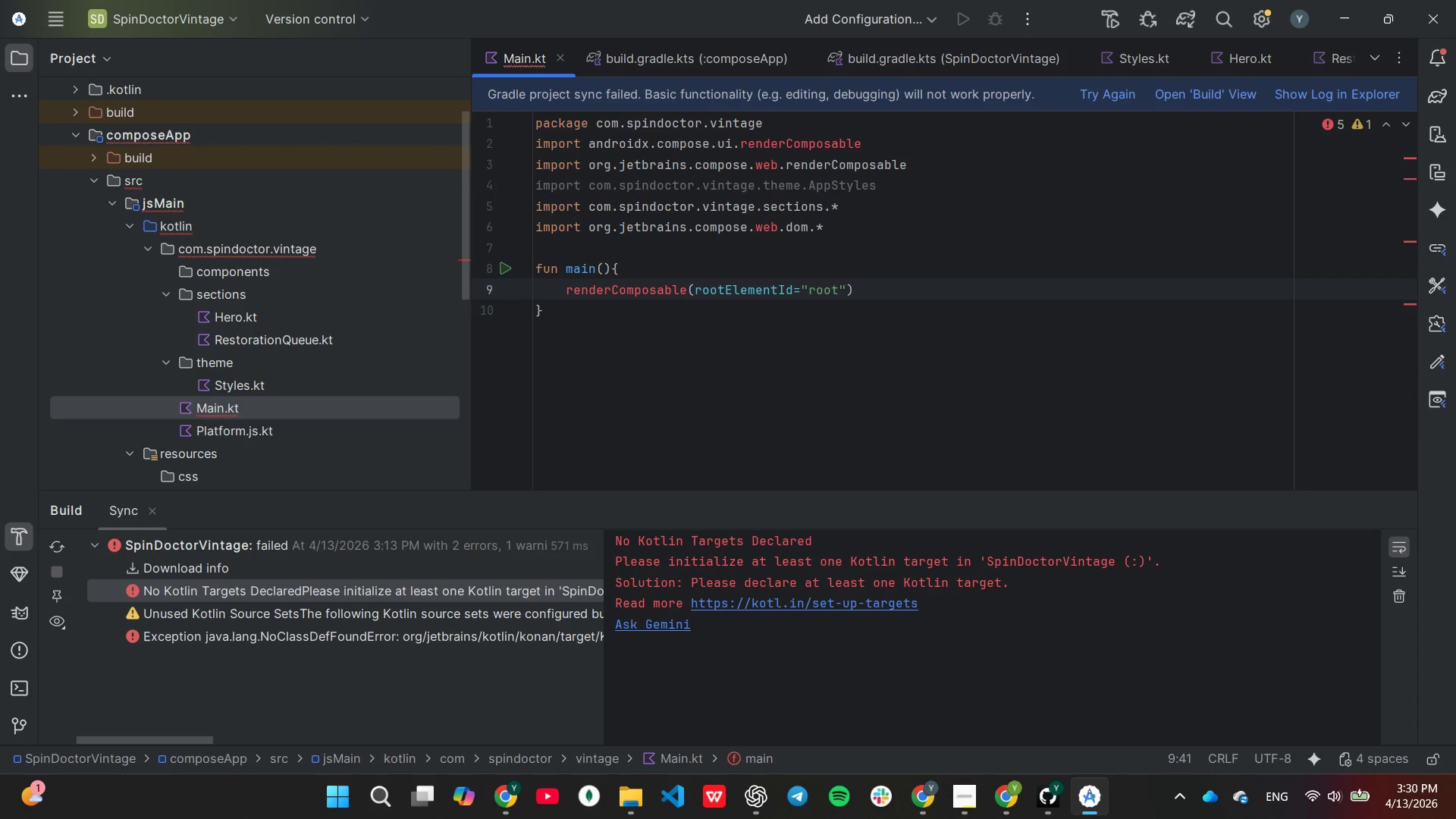 
key(ArrowRight)
 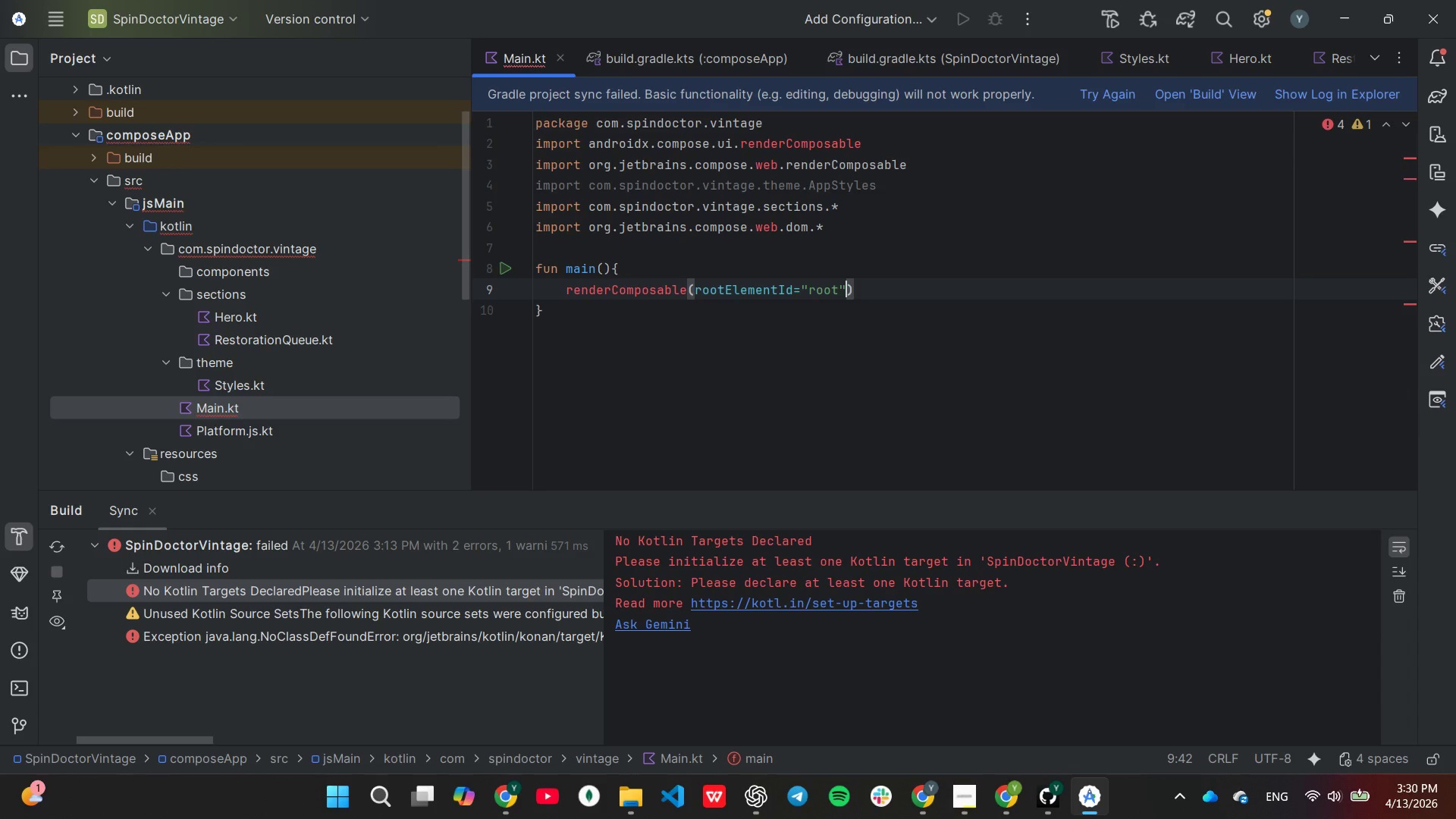 
key(ArrowRight)
 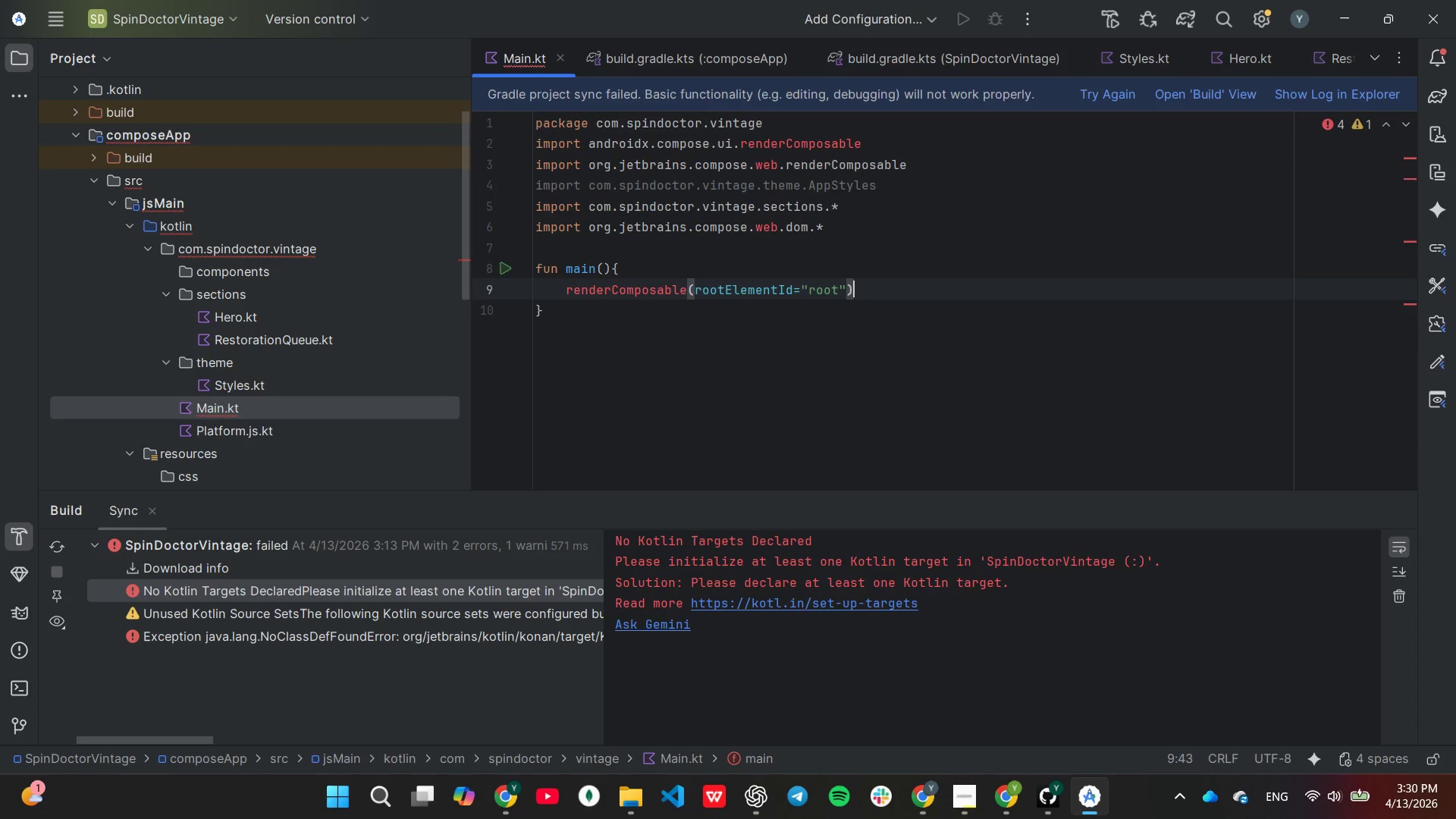 
key(Shift+BracketLeft)
 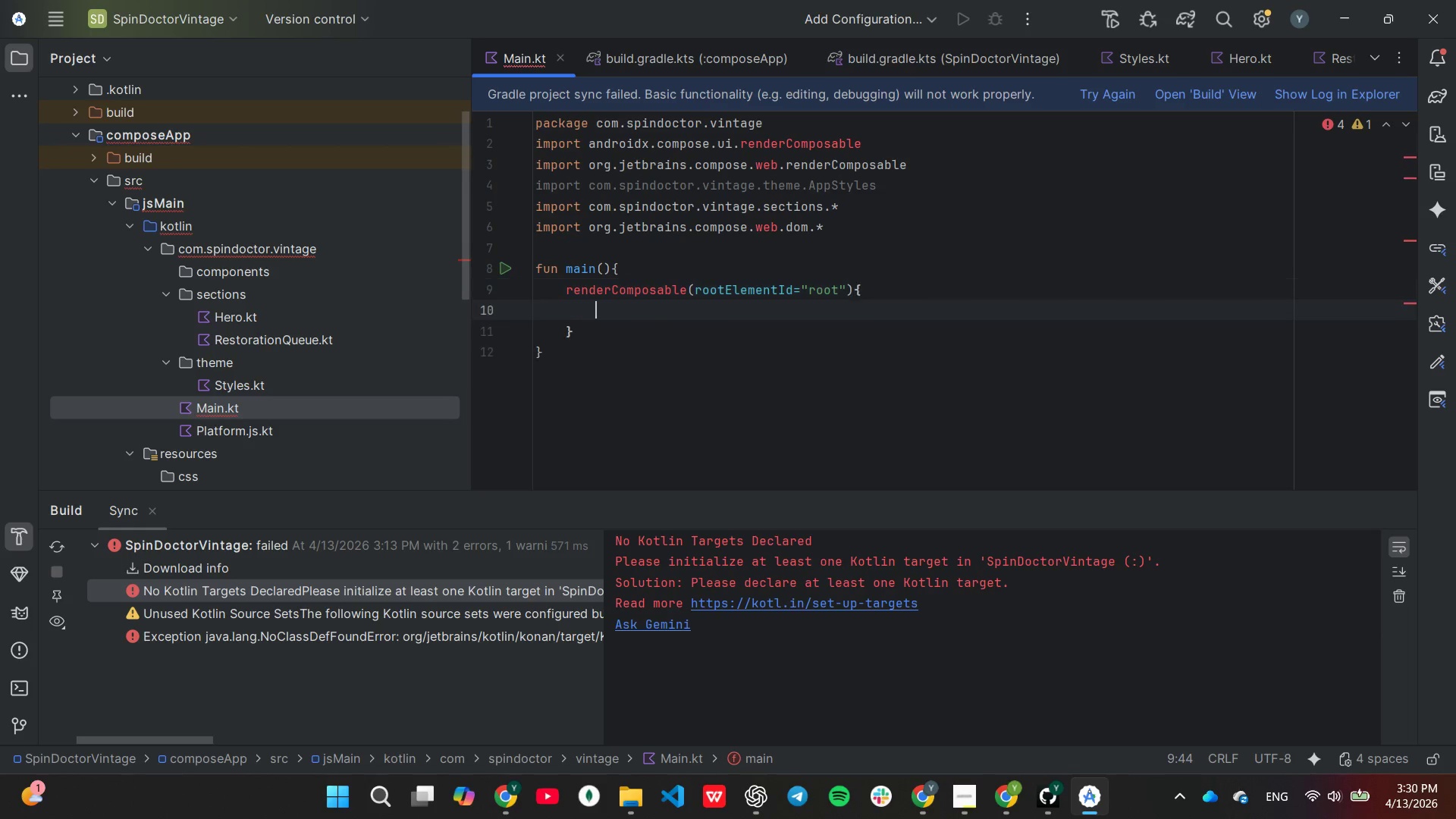 
key(Enter)
 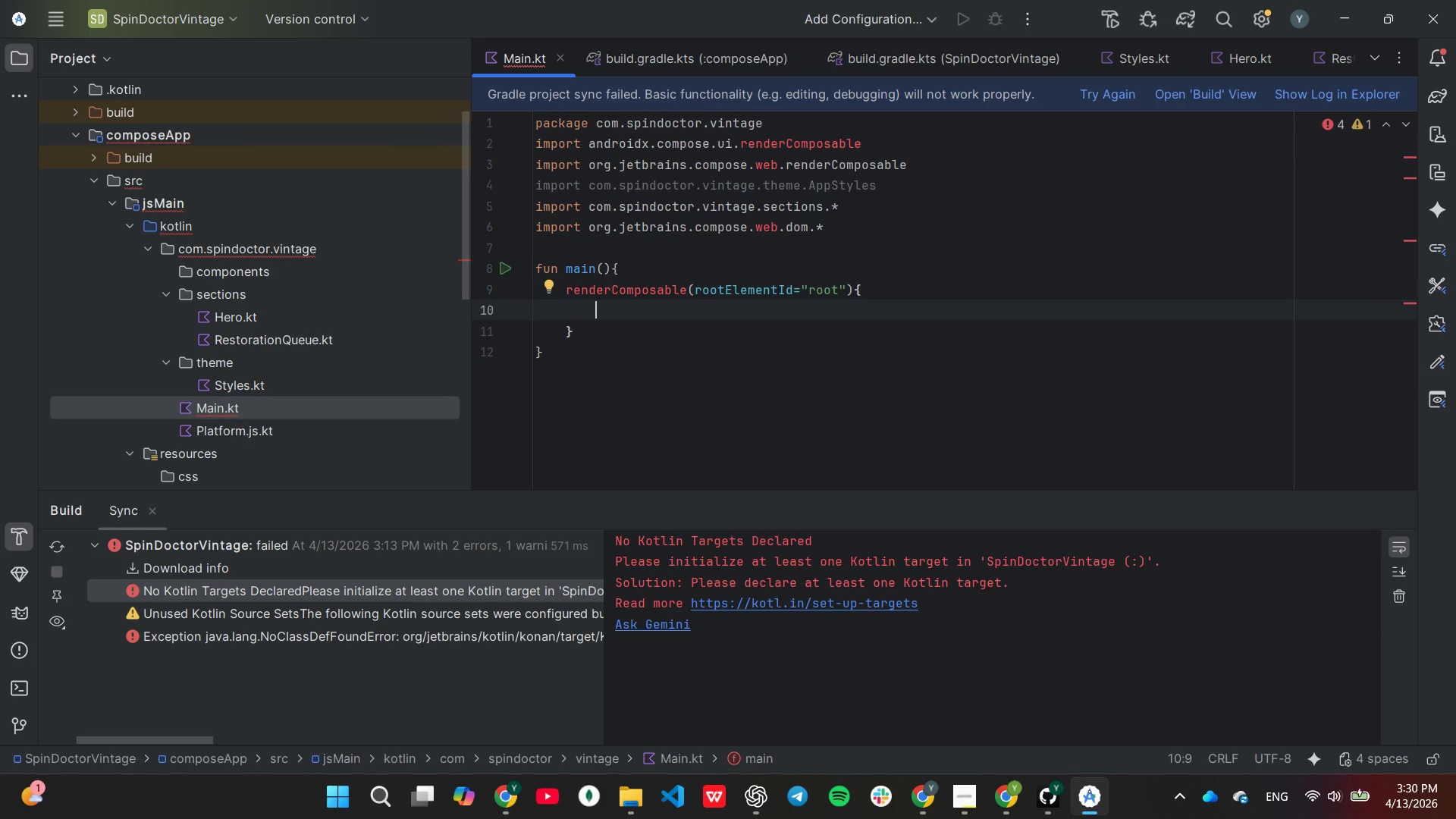 
type(Style(App)
 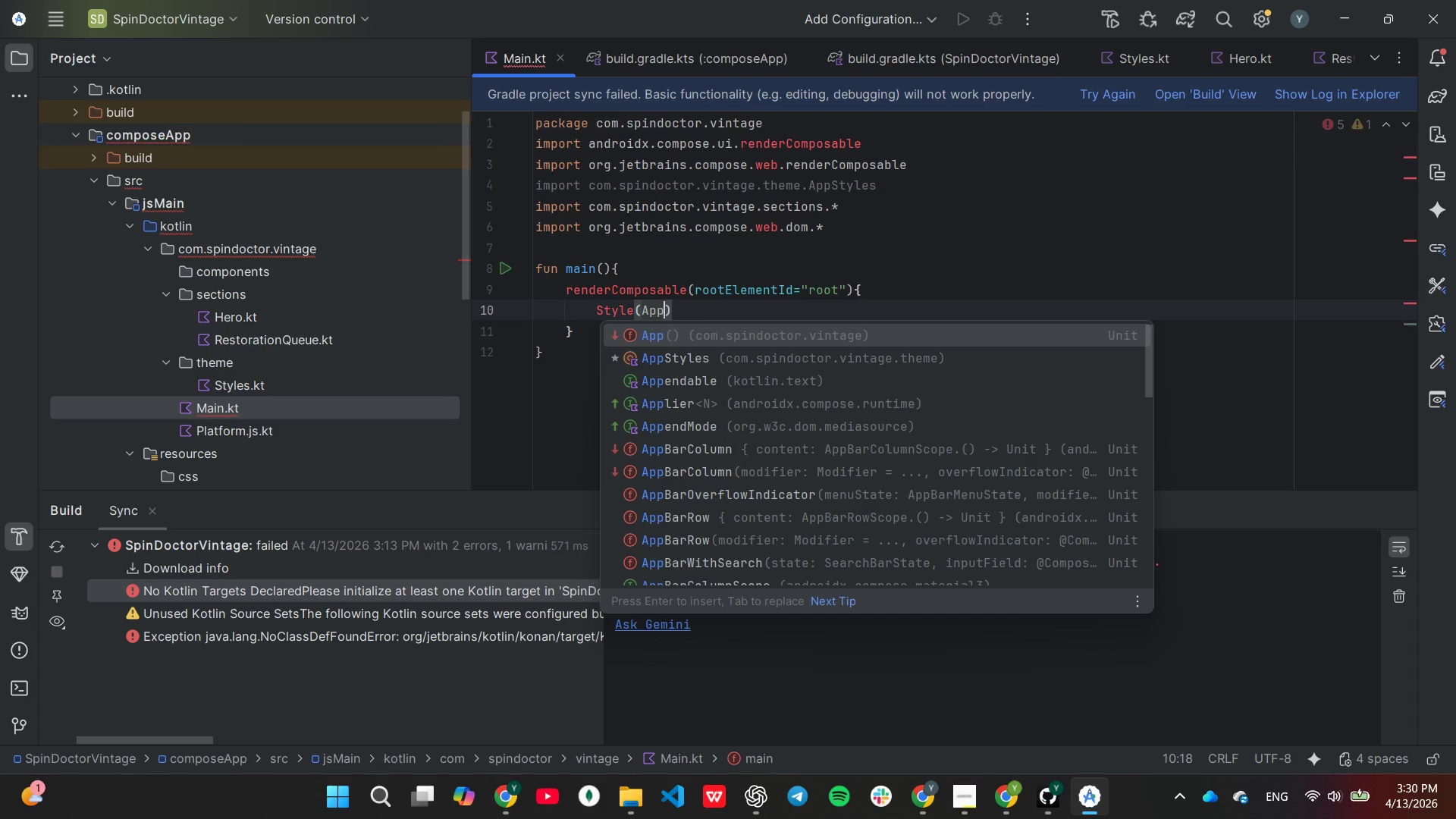 
key(ArrowDown)
 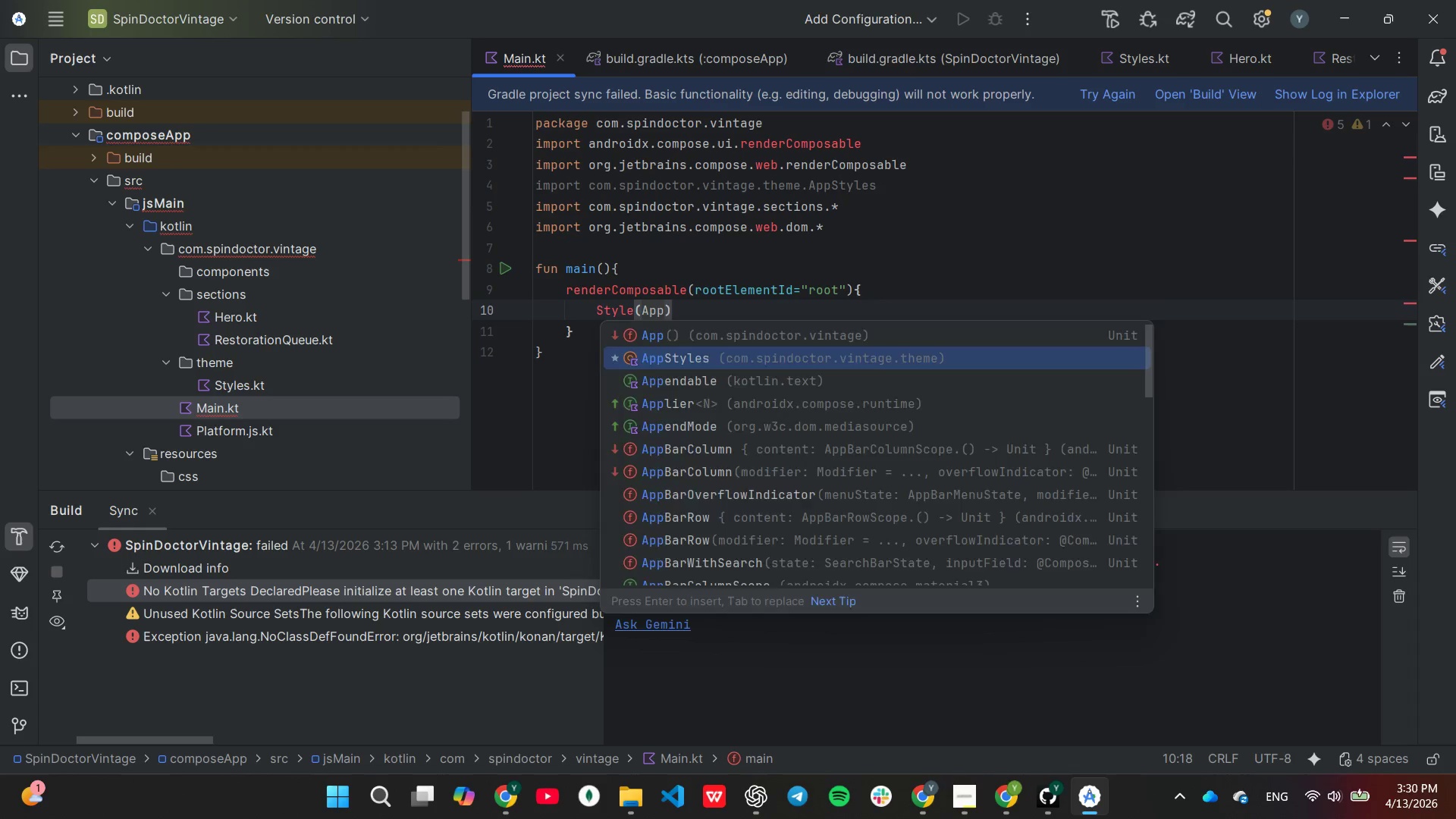 
key(Enter)
 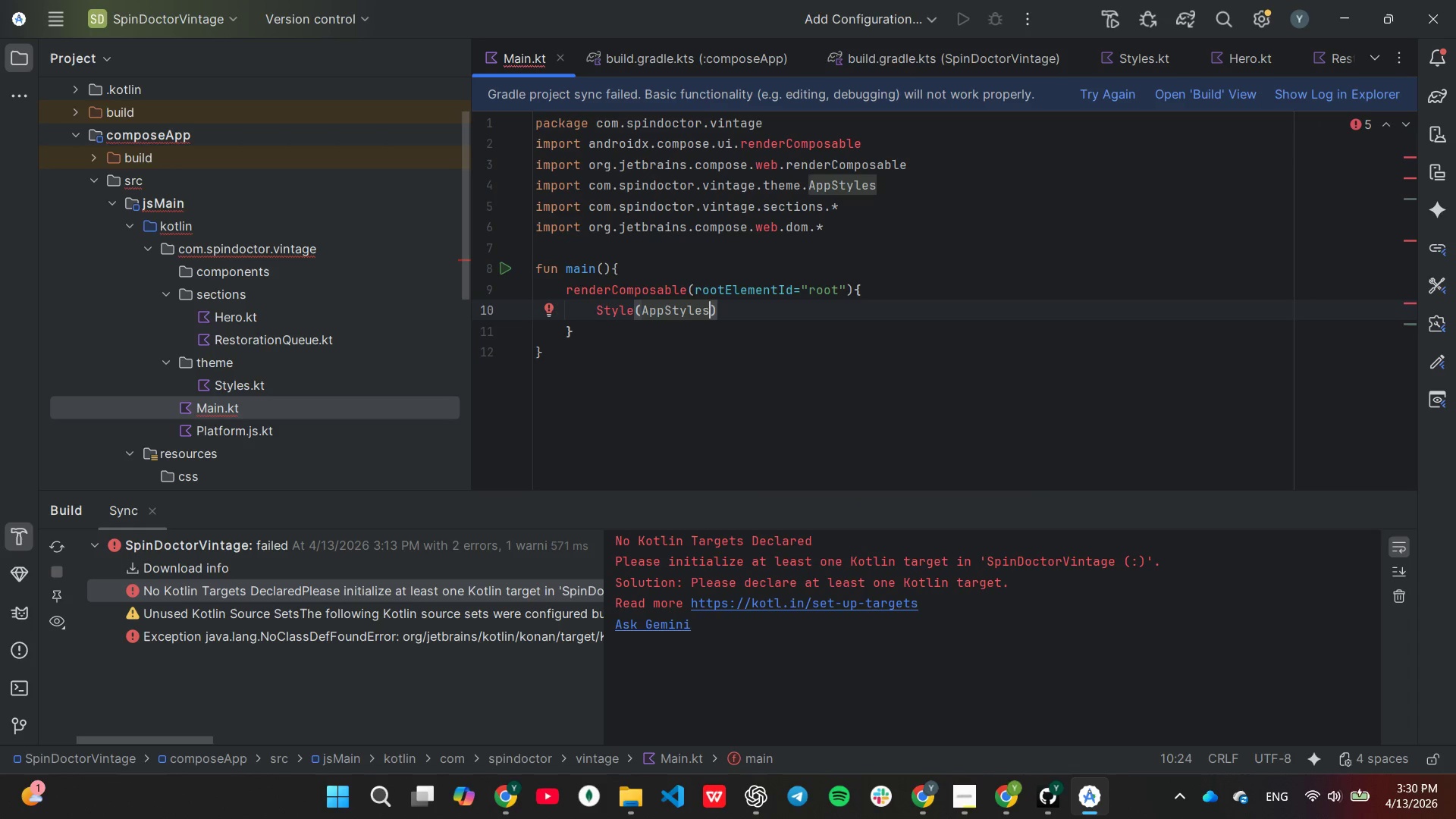 
key(ArrowRight)
 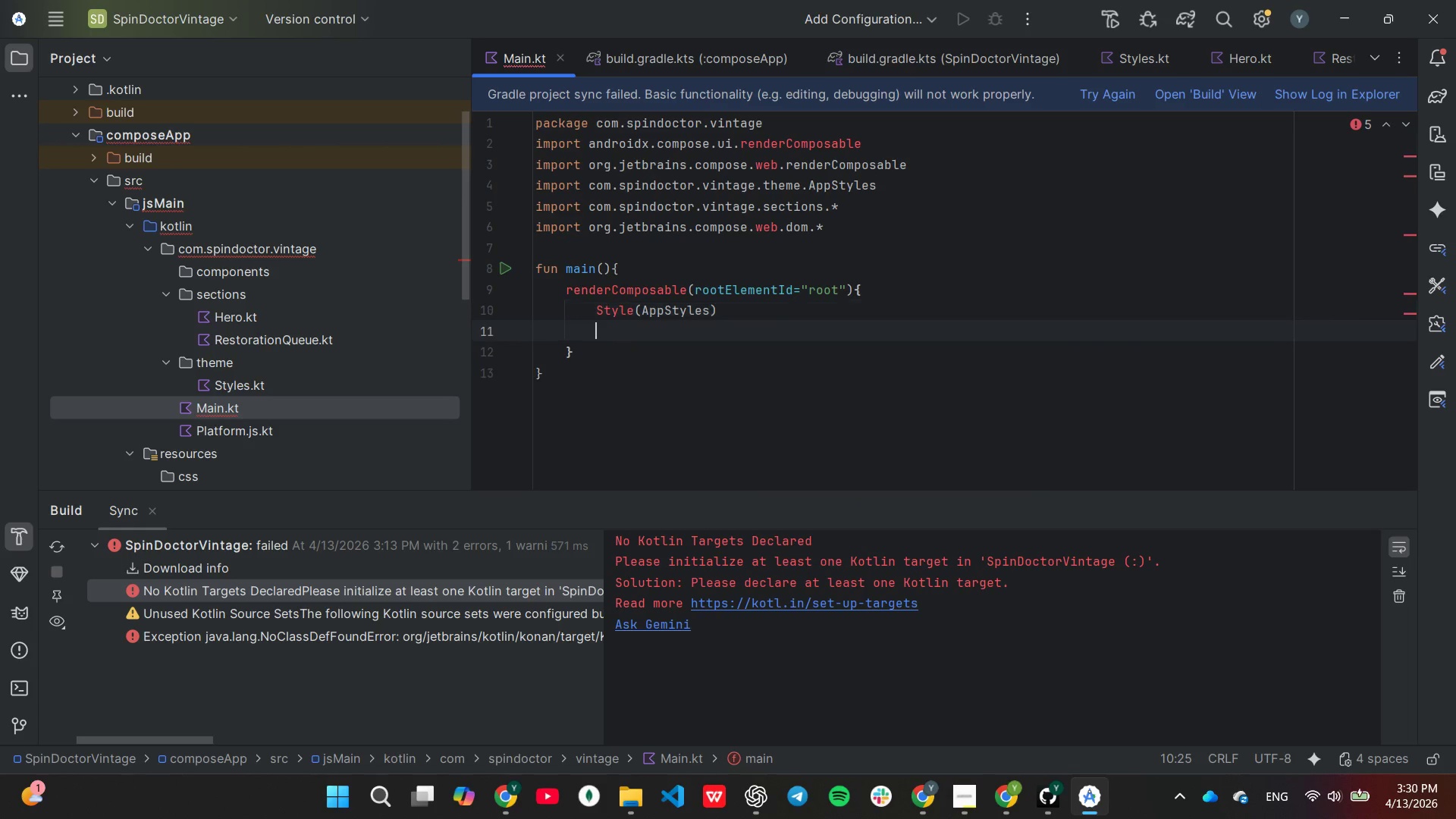 
key(Enter)
 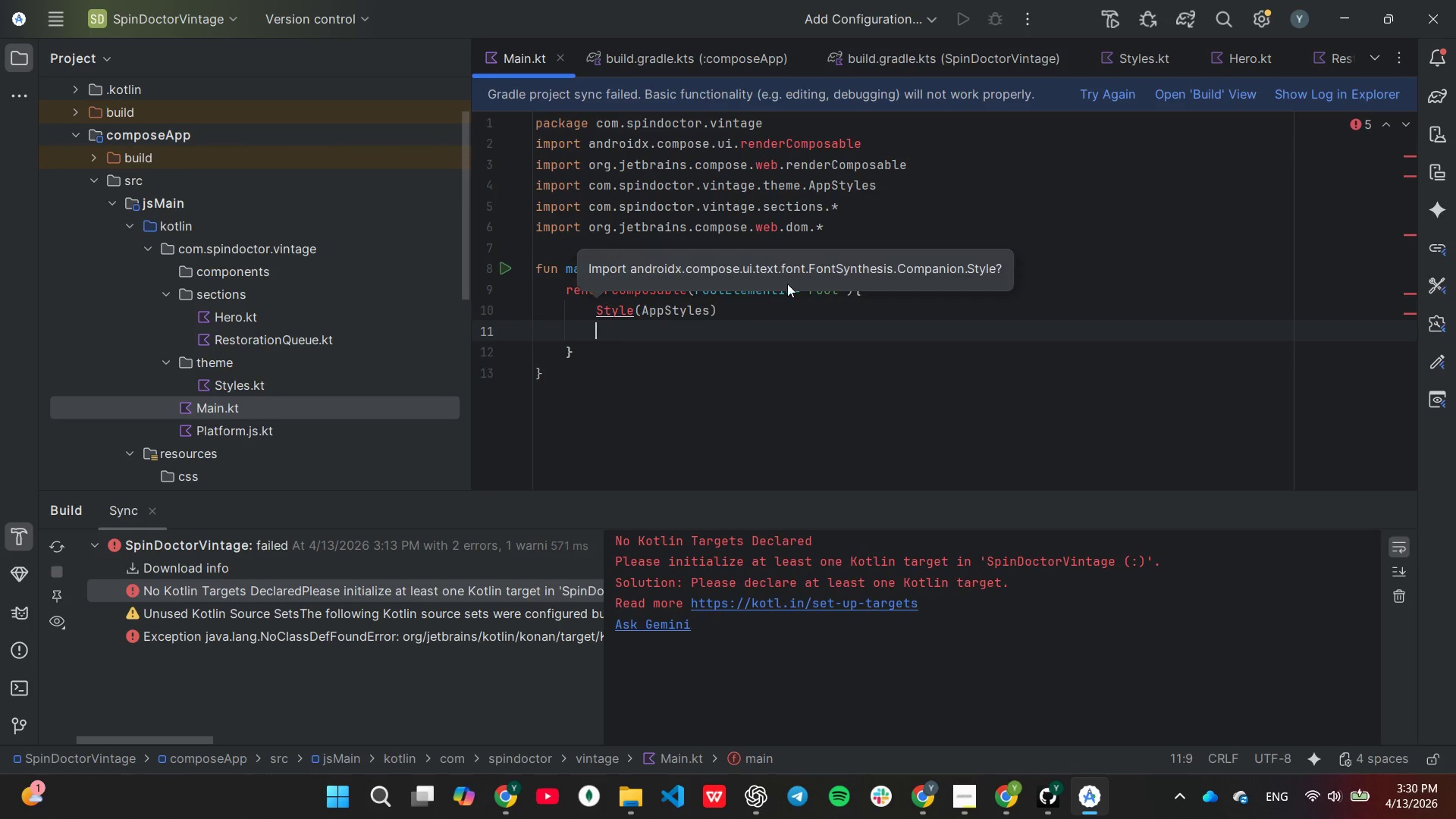 
type(Div{)
 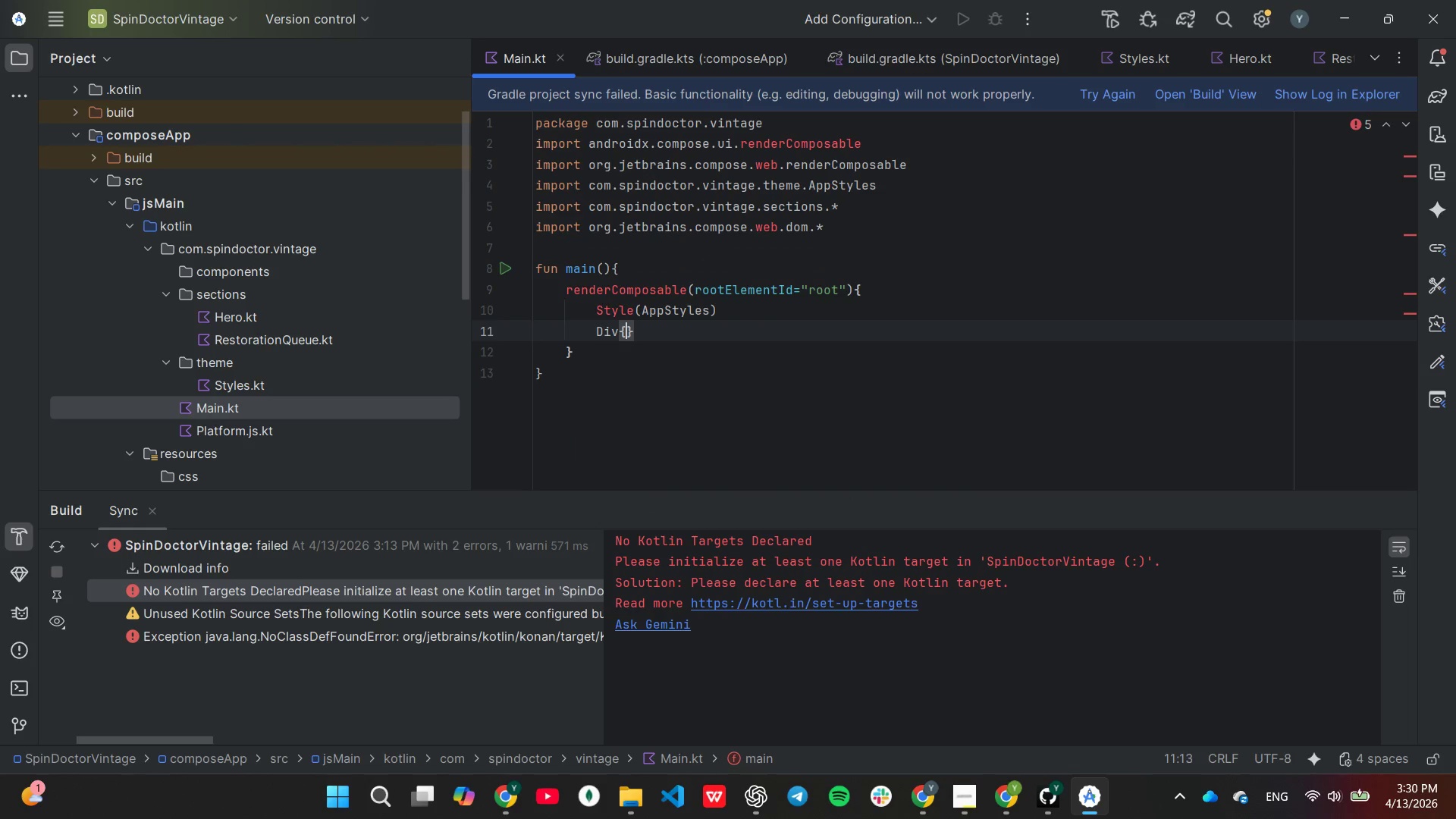 
key(Enter)
 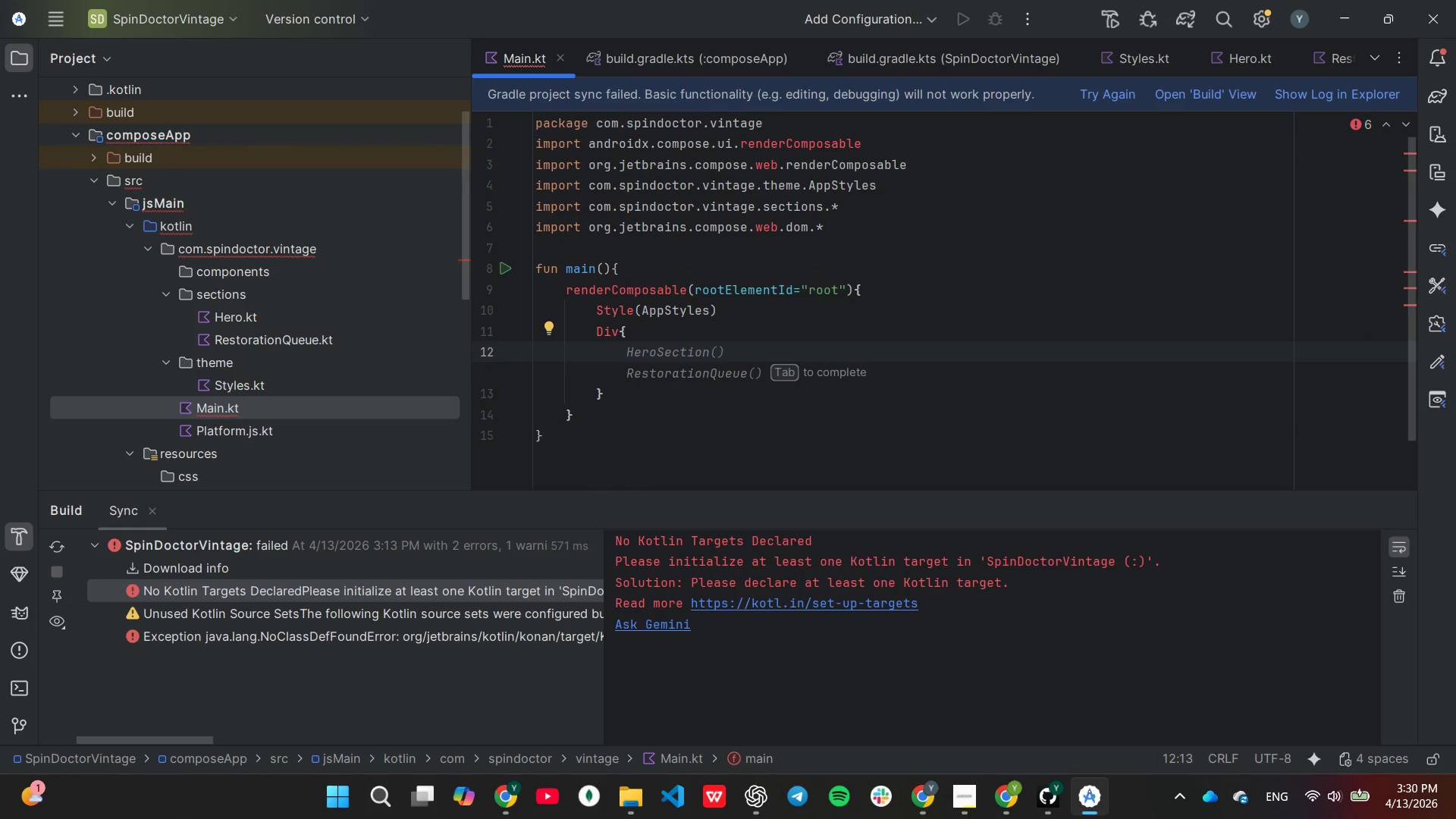 
key(Tab)
 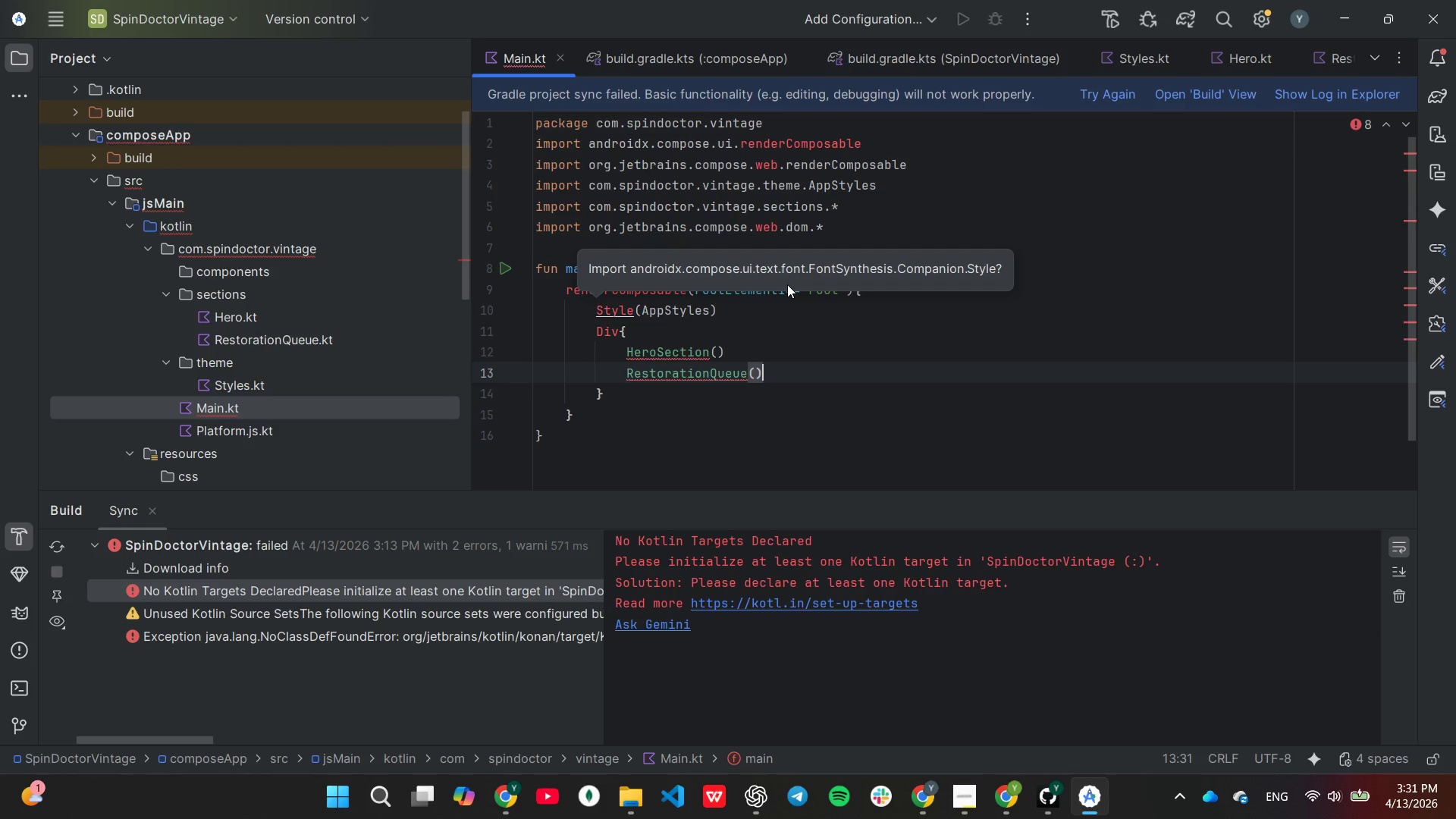 
wait(7.17)
 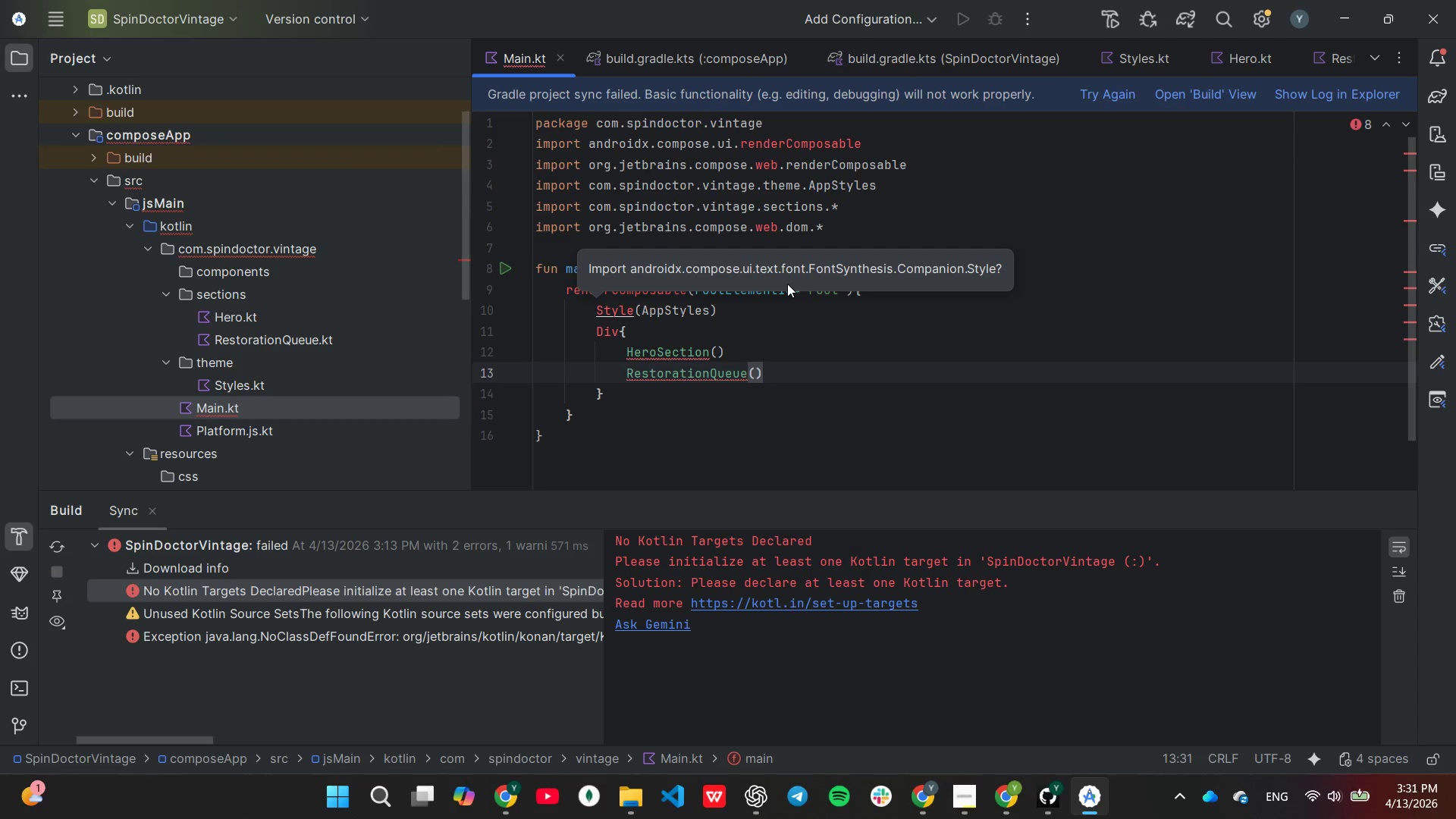 
key(Enter)